 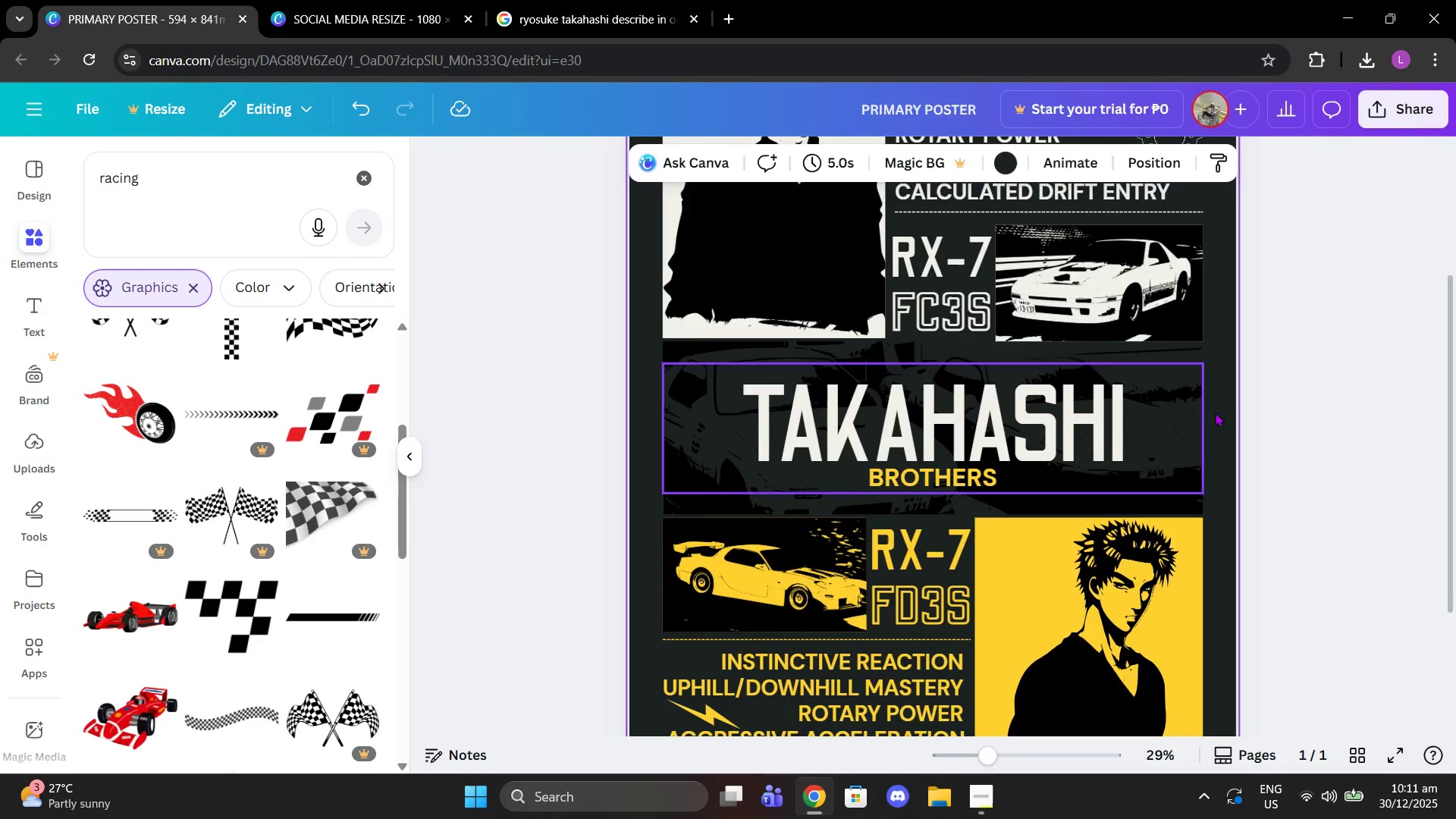 
scroll: coordinate [1215, 413], scroll_direction: up, amount: 2.0
 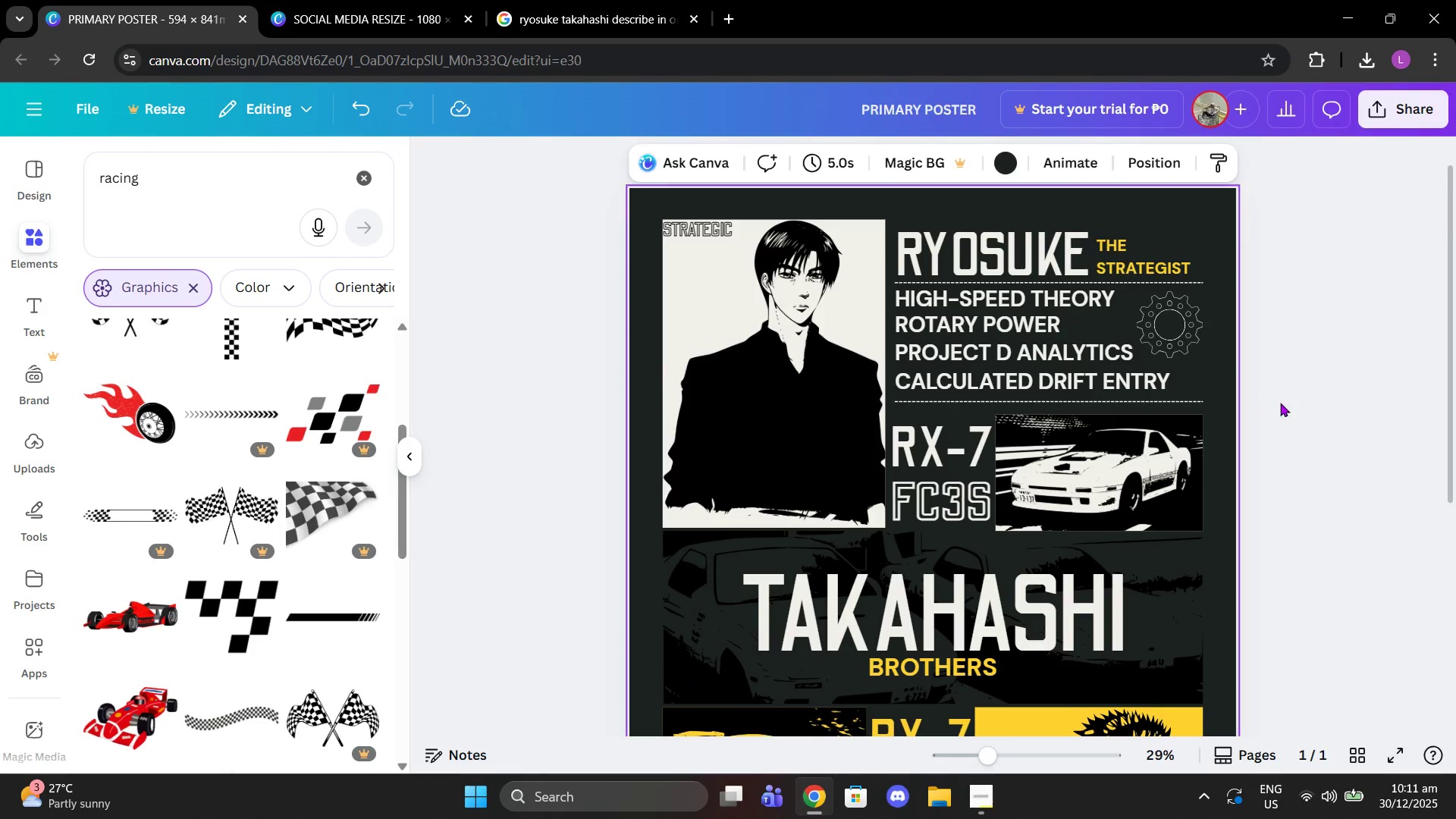 
scroll: coordinate [883, 411], scroll_direction: down, amount: 1.0
 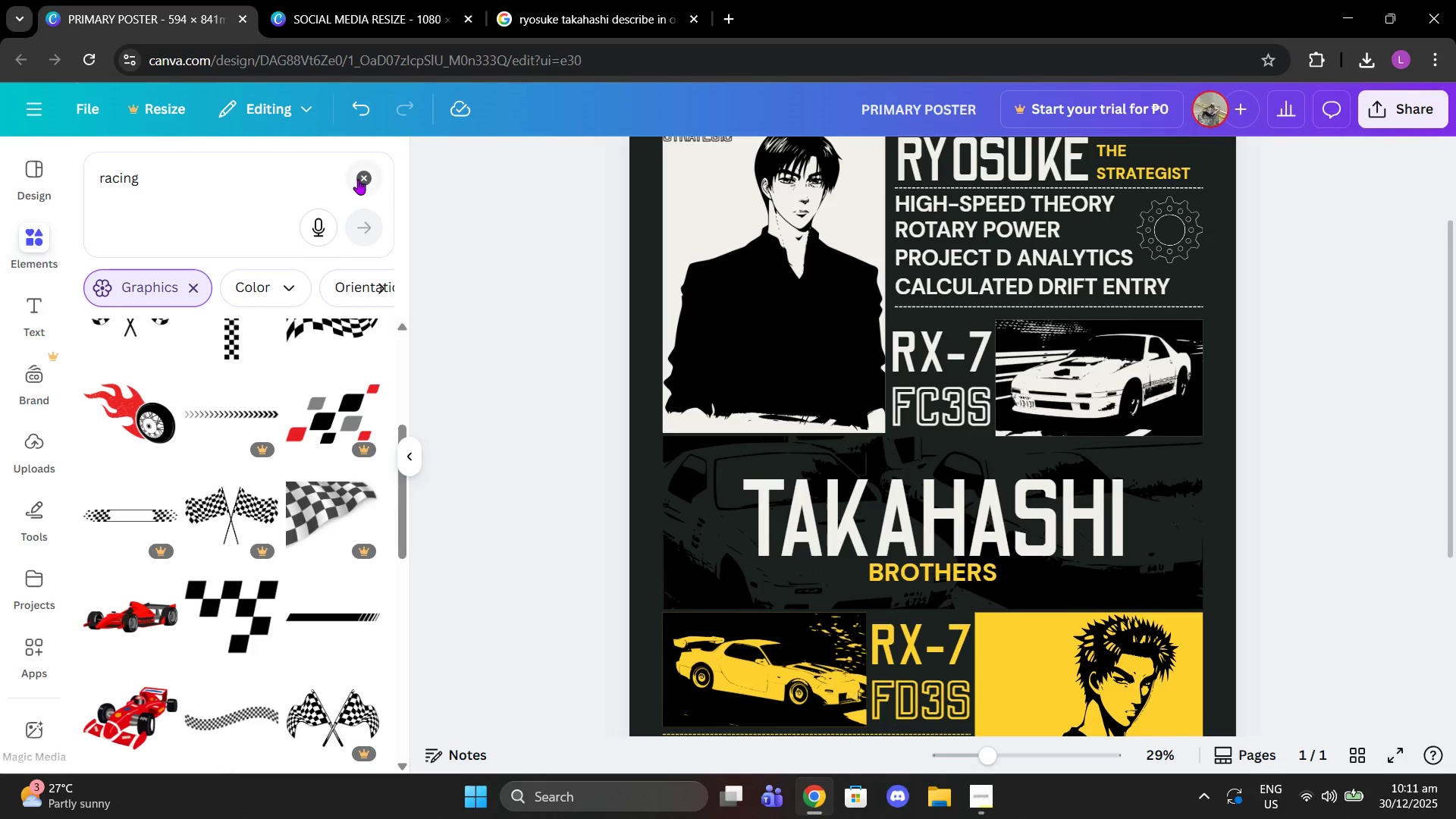 
left_click([358, 179])
 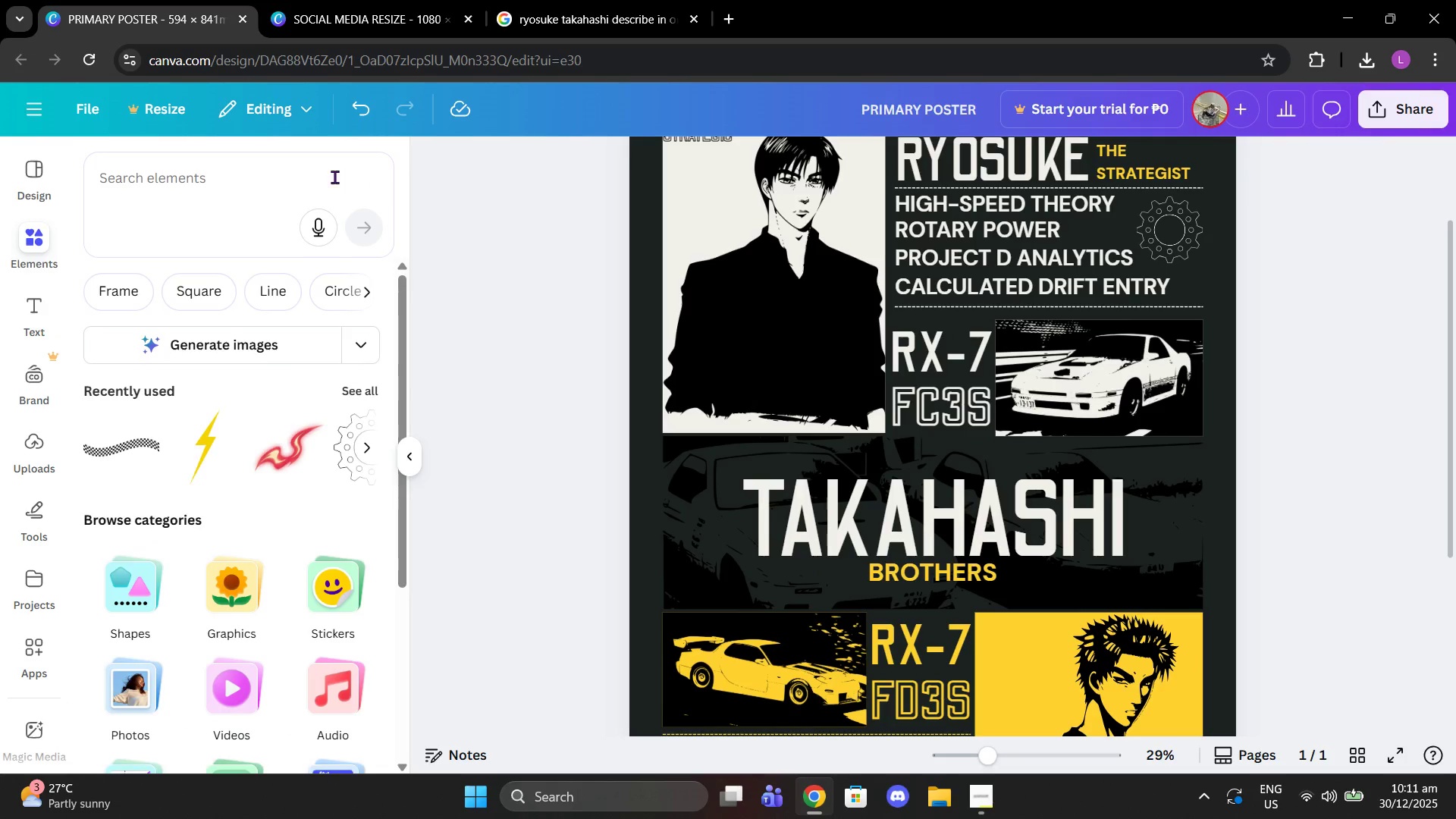 
left_click([334, 177])
 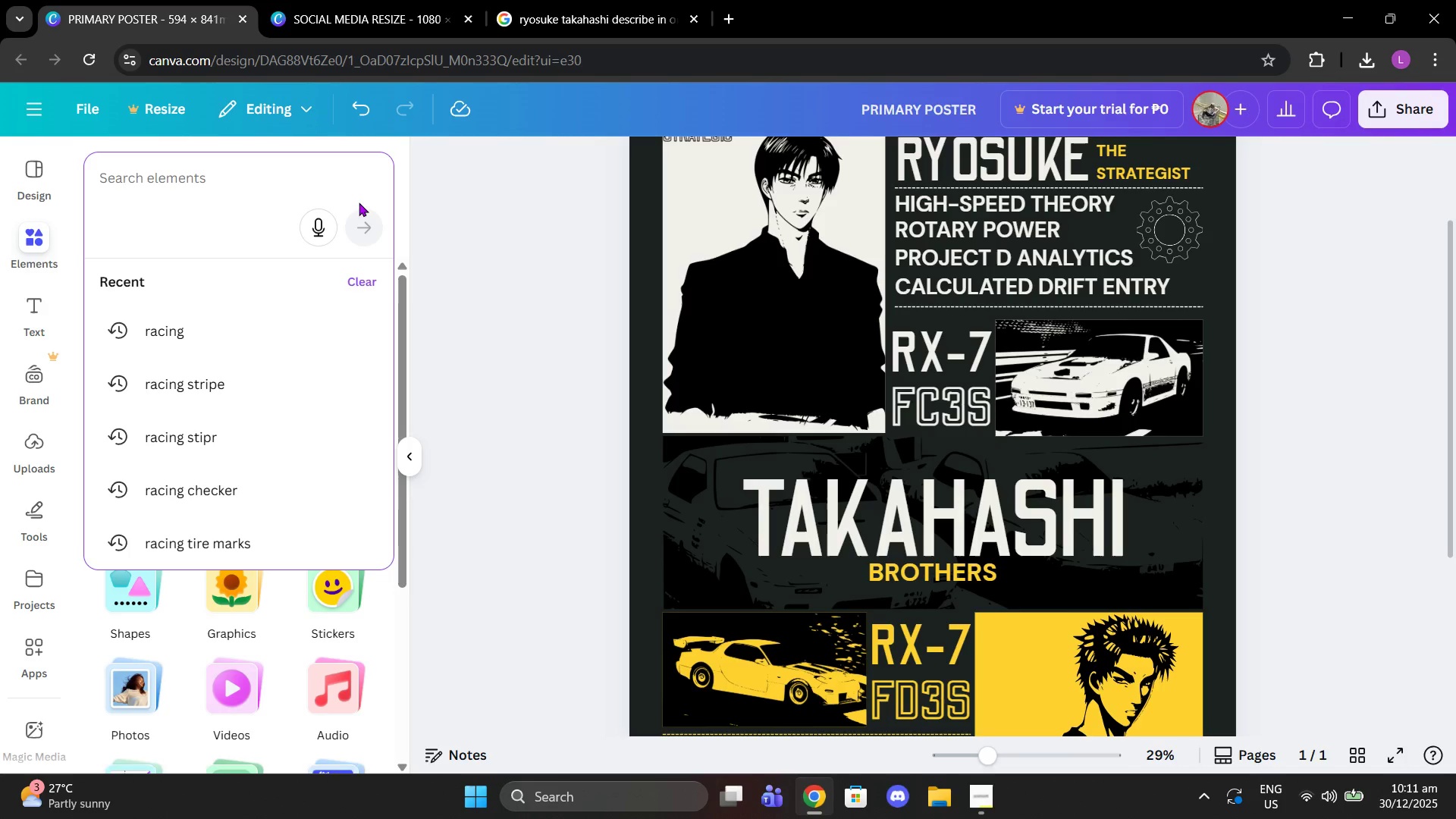 
type(road texture)
 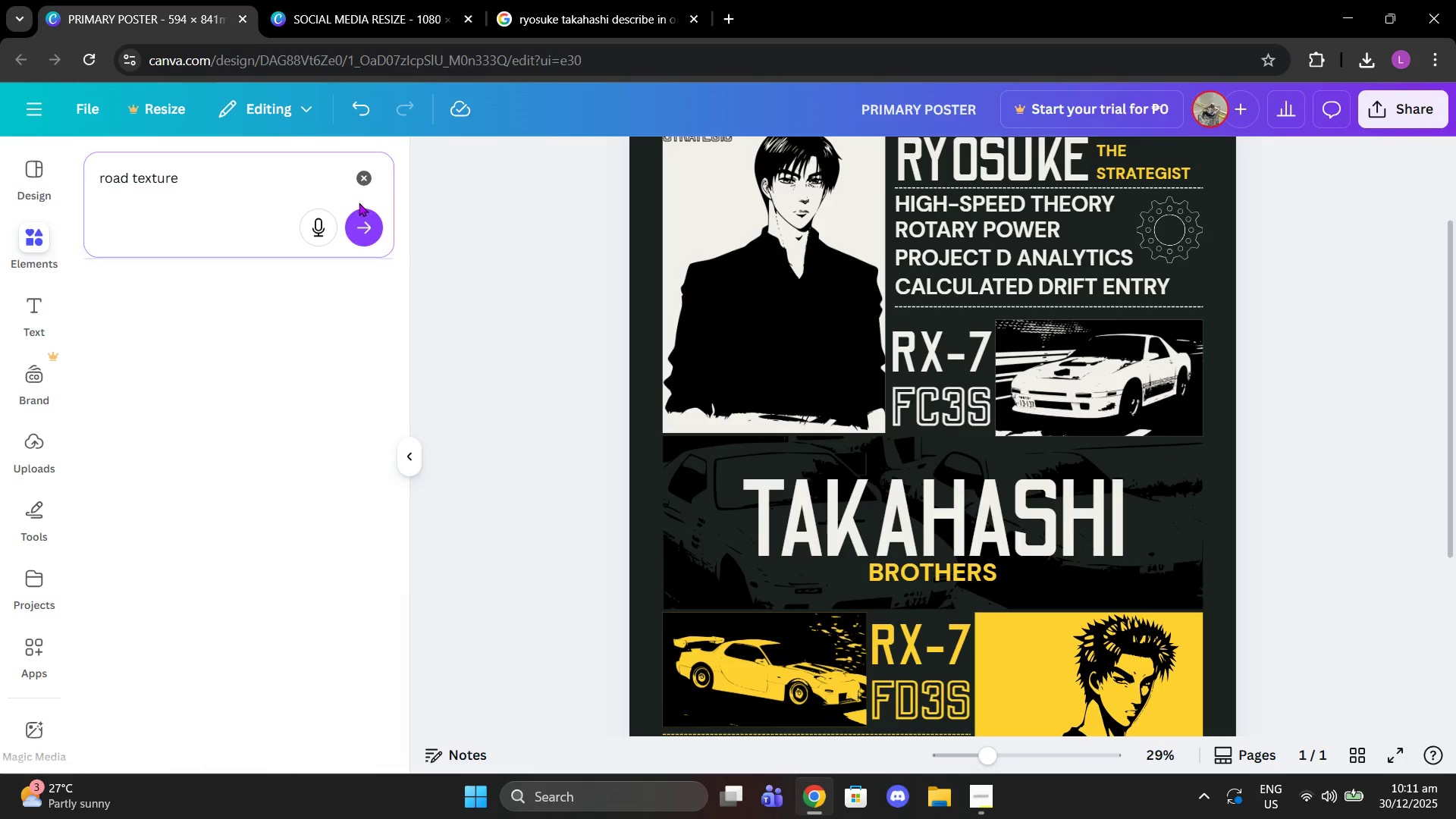 
key(Enter)
 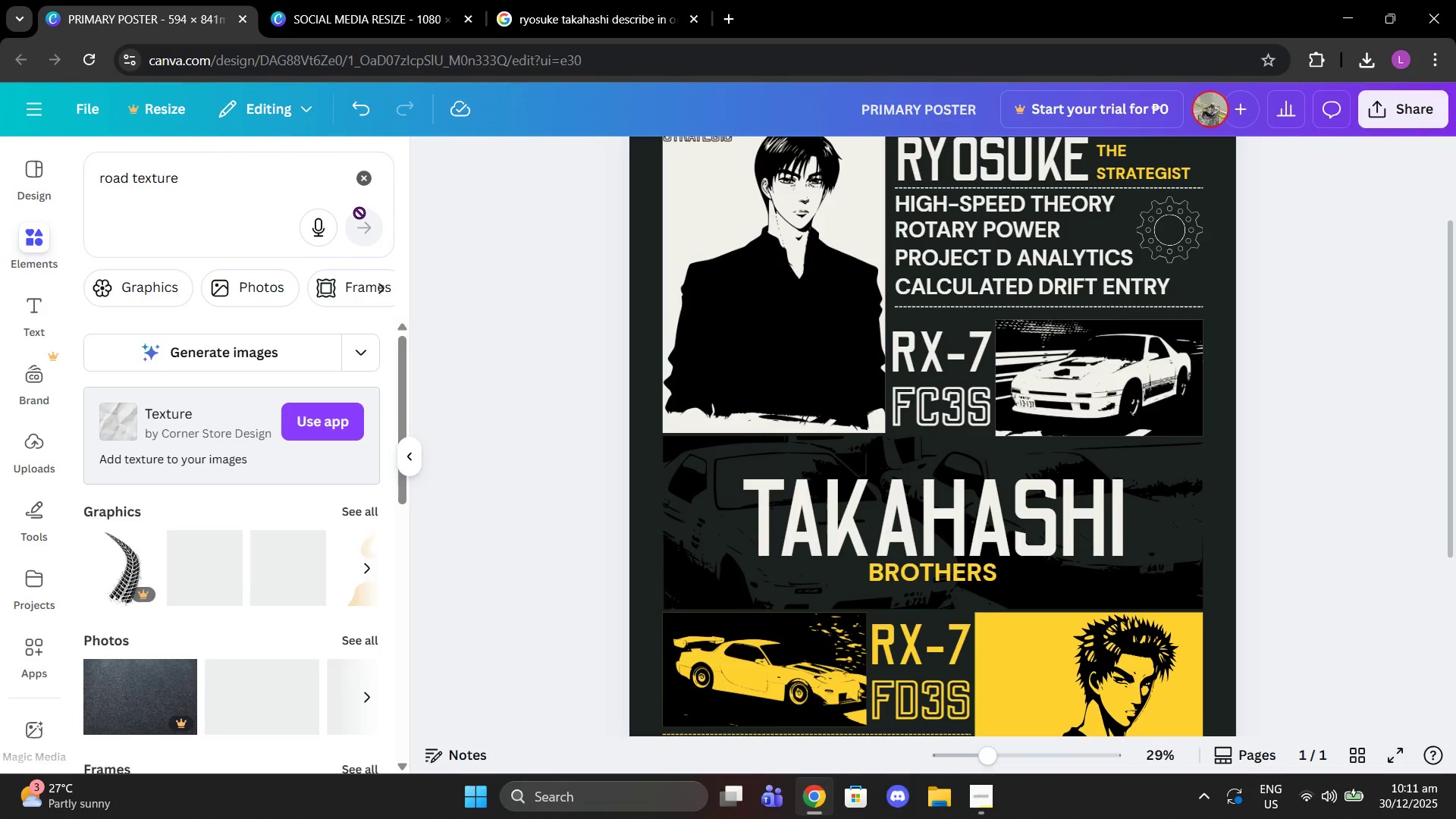 
scroll: coordinate [253, 563], scroll_direction: down, amount: 1.0
 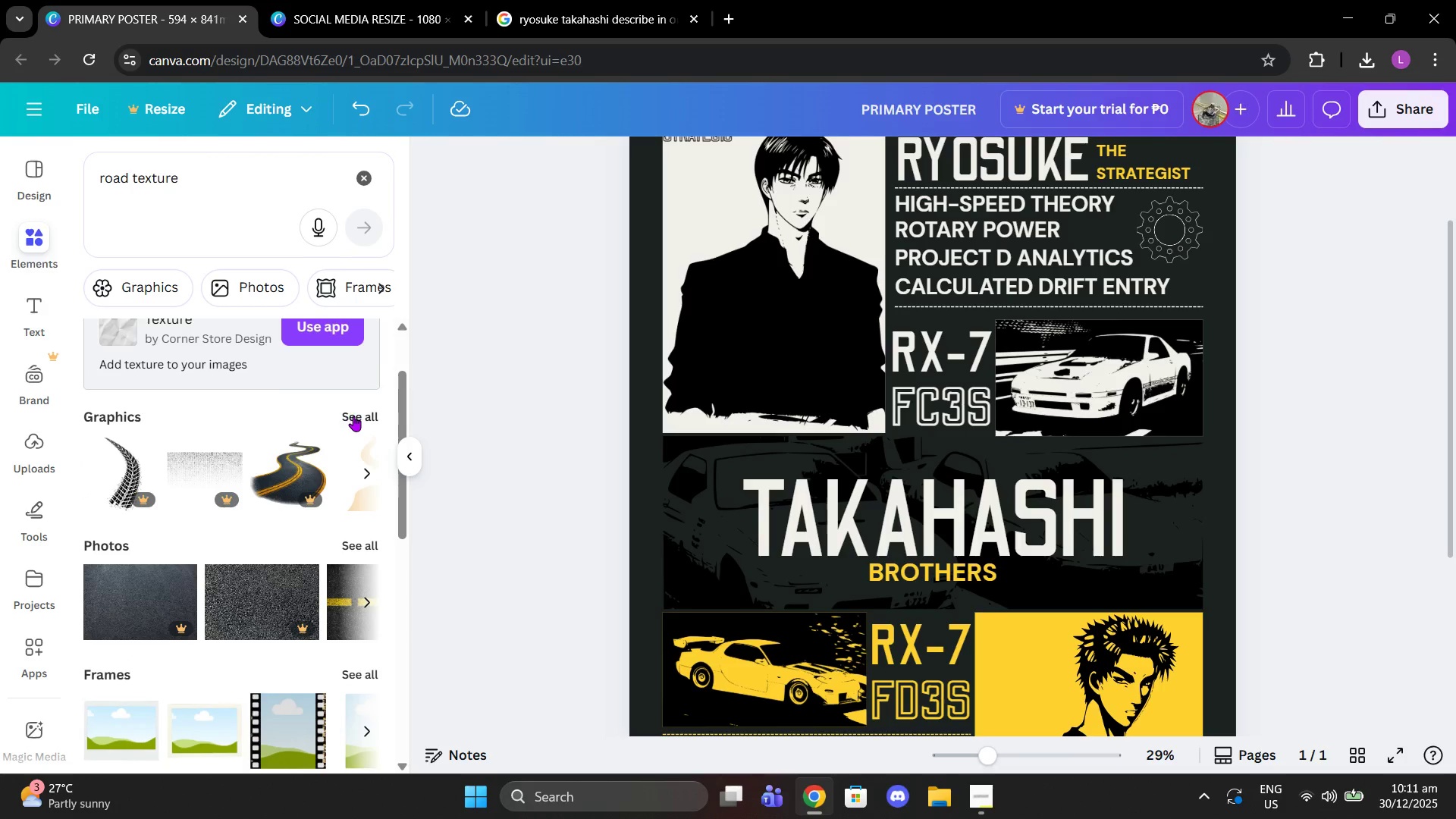 
left_click([353, 416])
 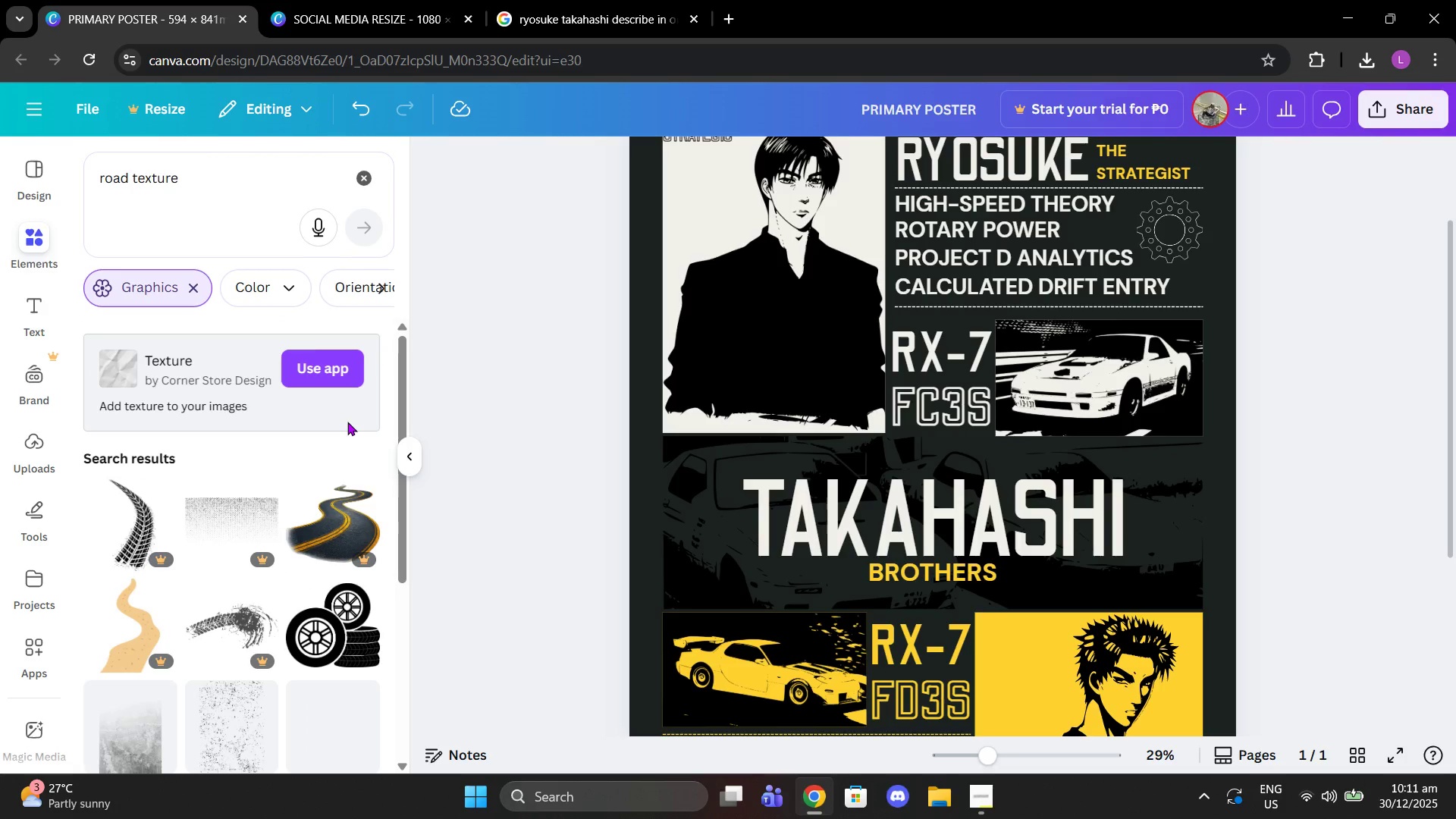 
scroll: coordinate [347, 422], scroll_direction: down, amount: 2.0
 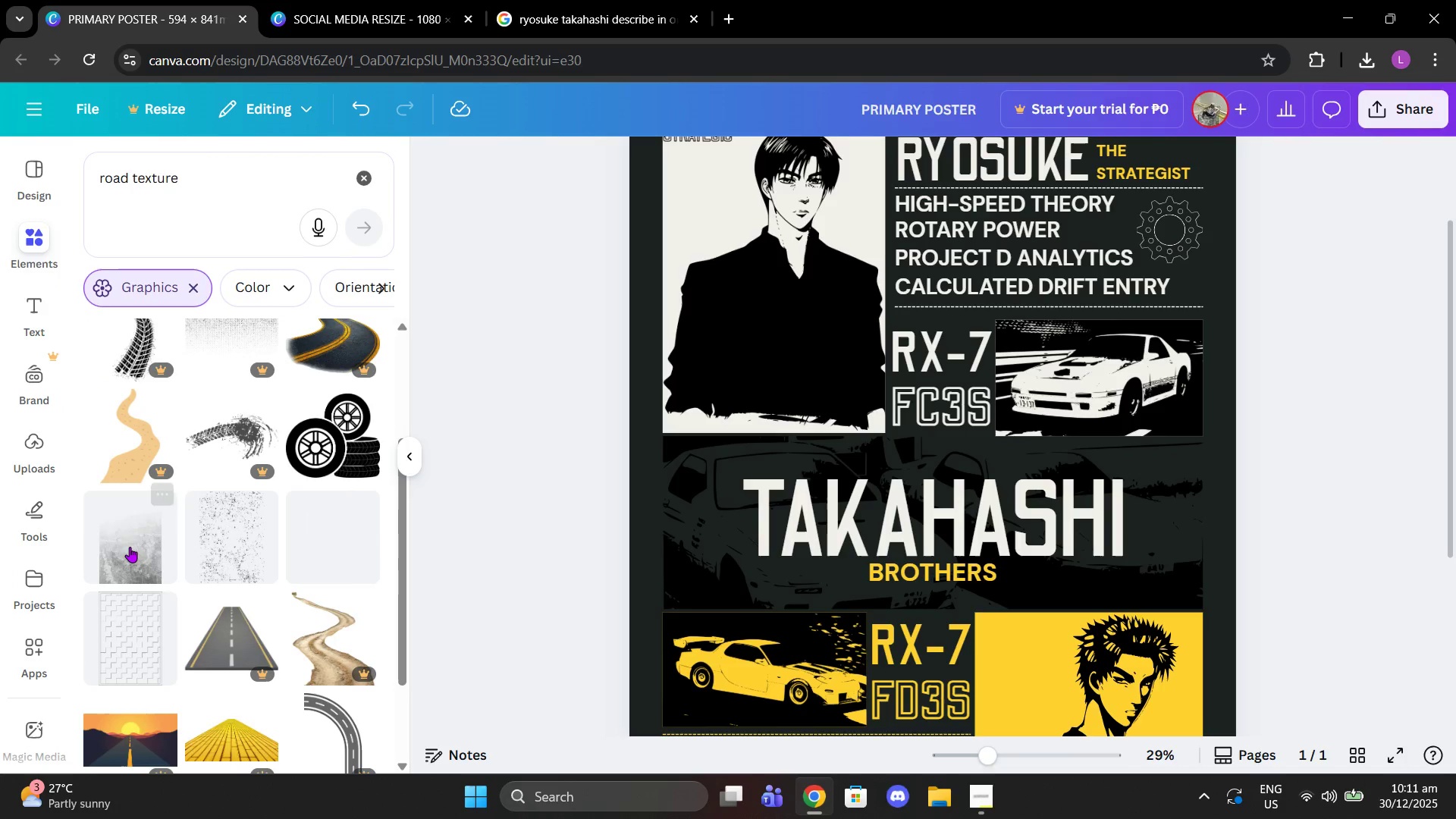 
left_click([130, 547])
 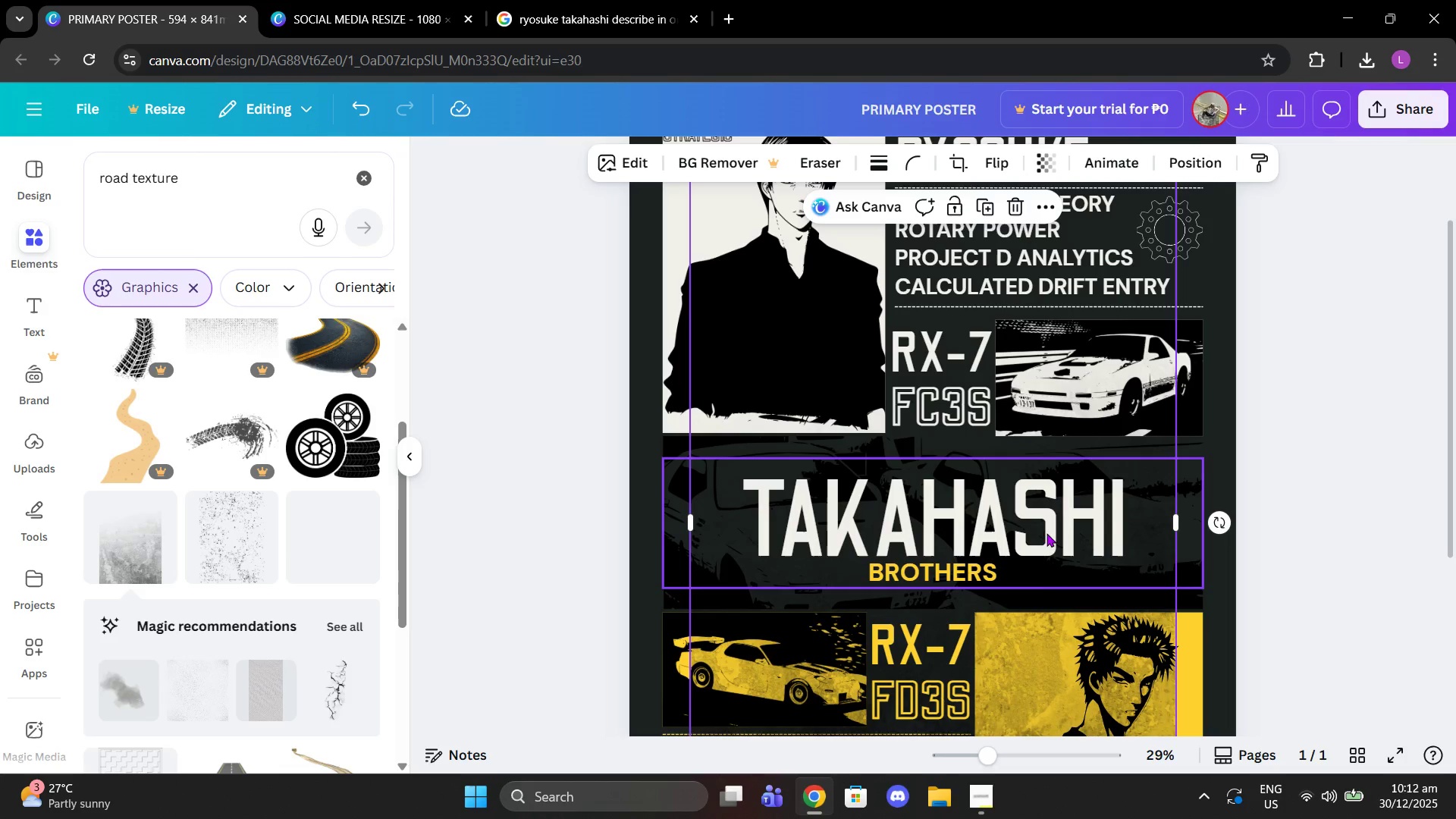 
left_click_drag(start_coordinate=[988, 639], to_coordinate=[927, 708])
 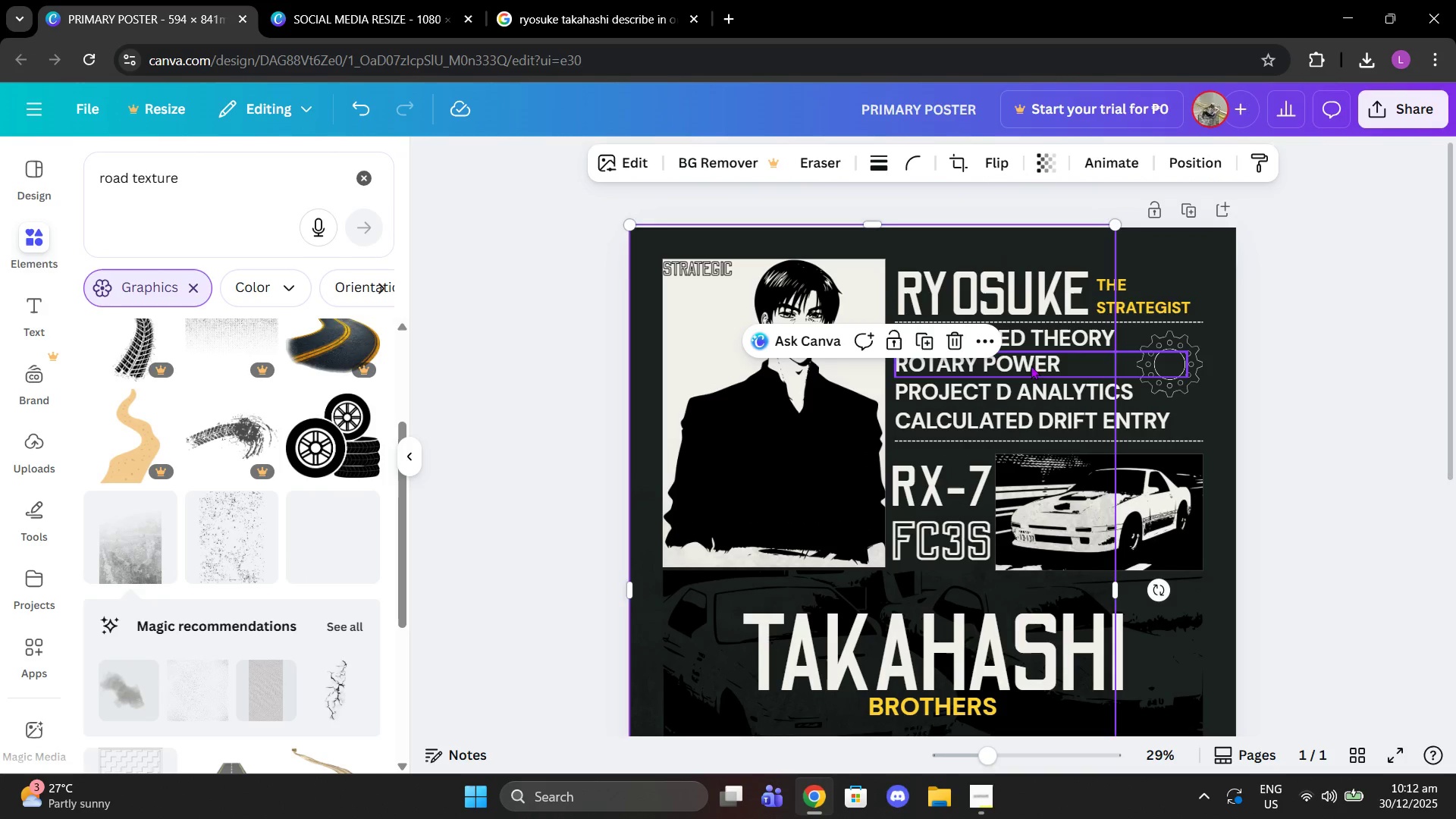 
scroll: coordinate [902, 587], scroll_direction: up, amount: 1.0
 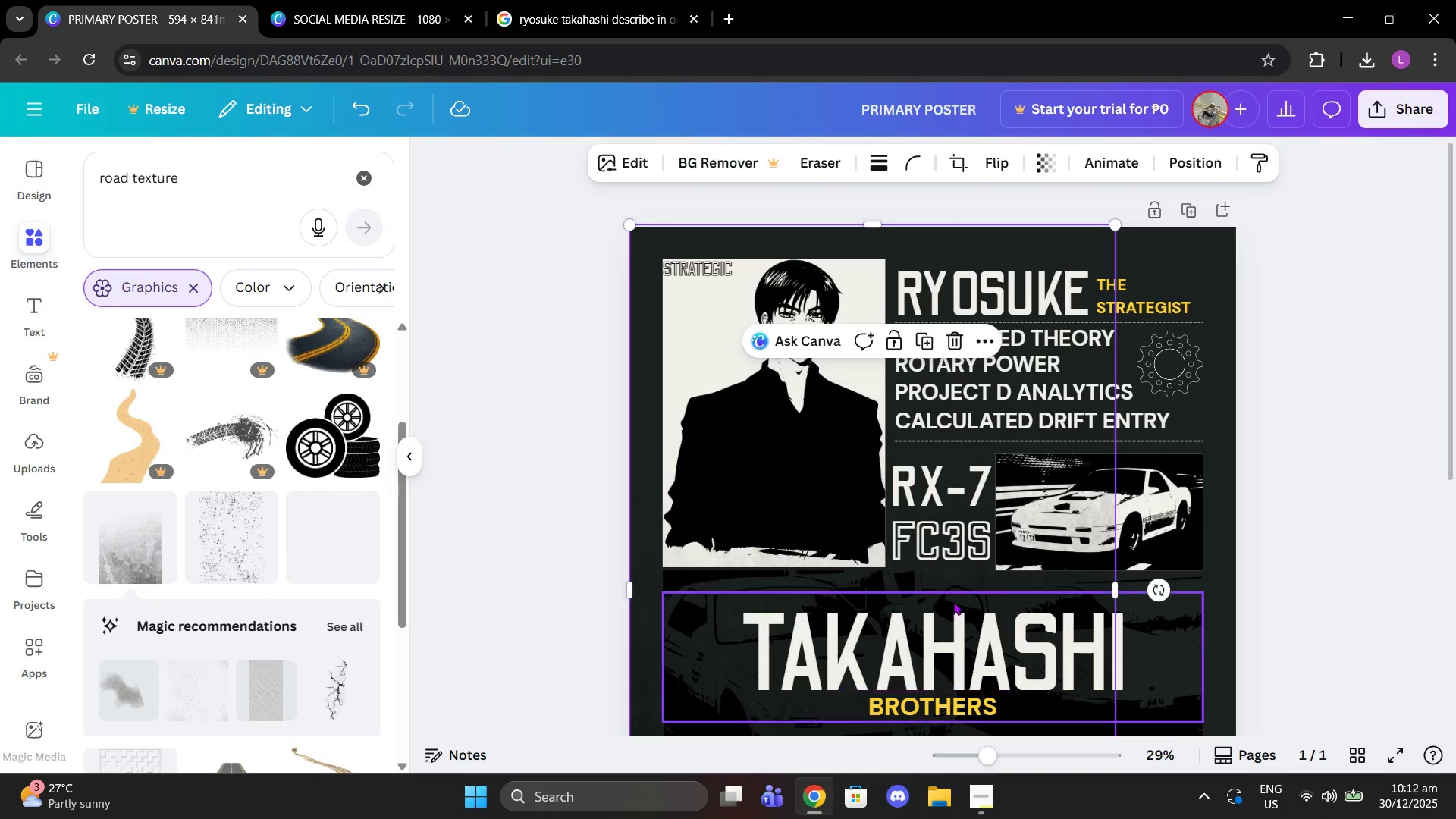 
left_click([960, 343])
 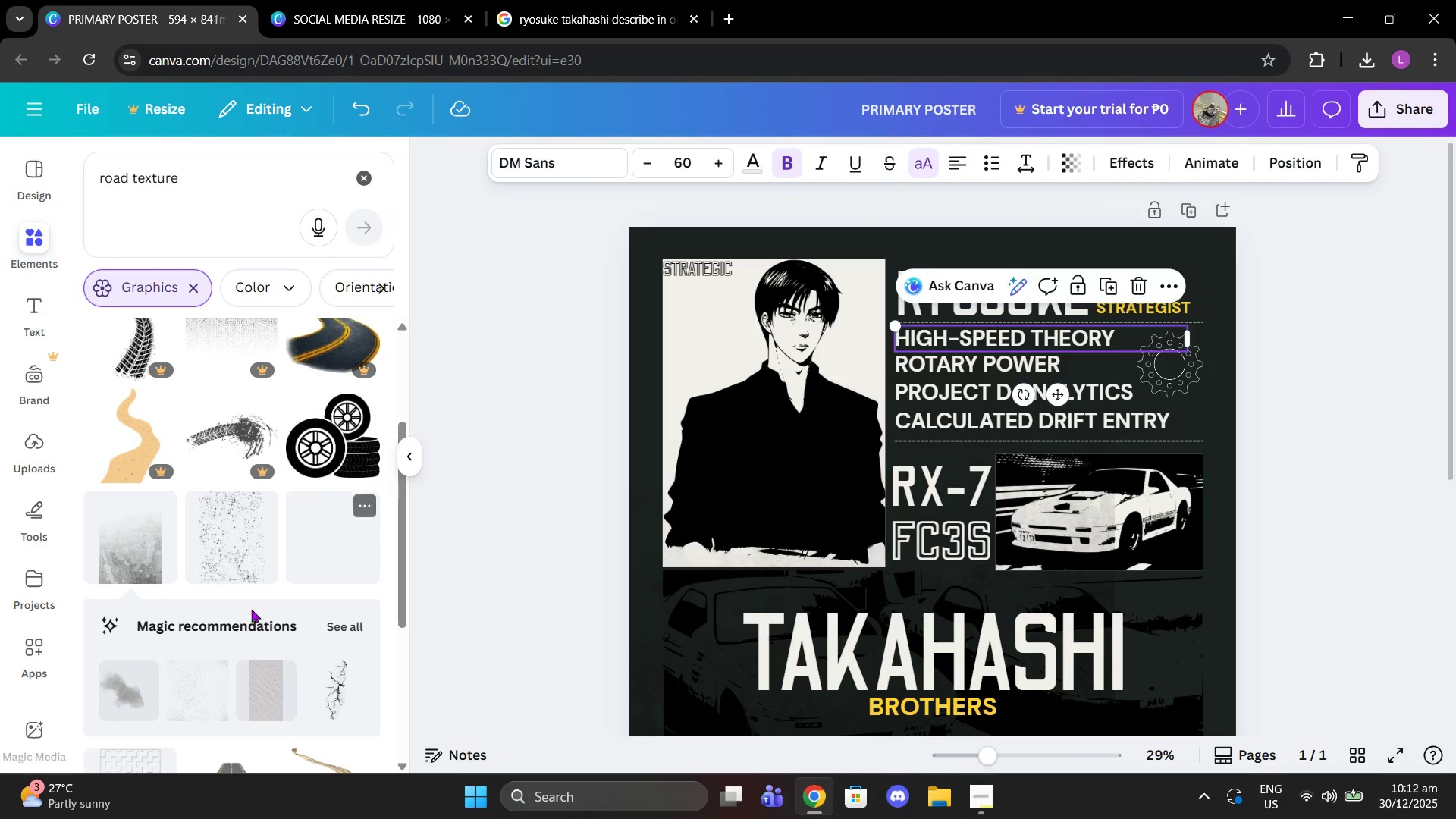 
scroll: coordinate [249, 612], scroll_direction: down, amount: 1.0
 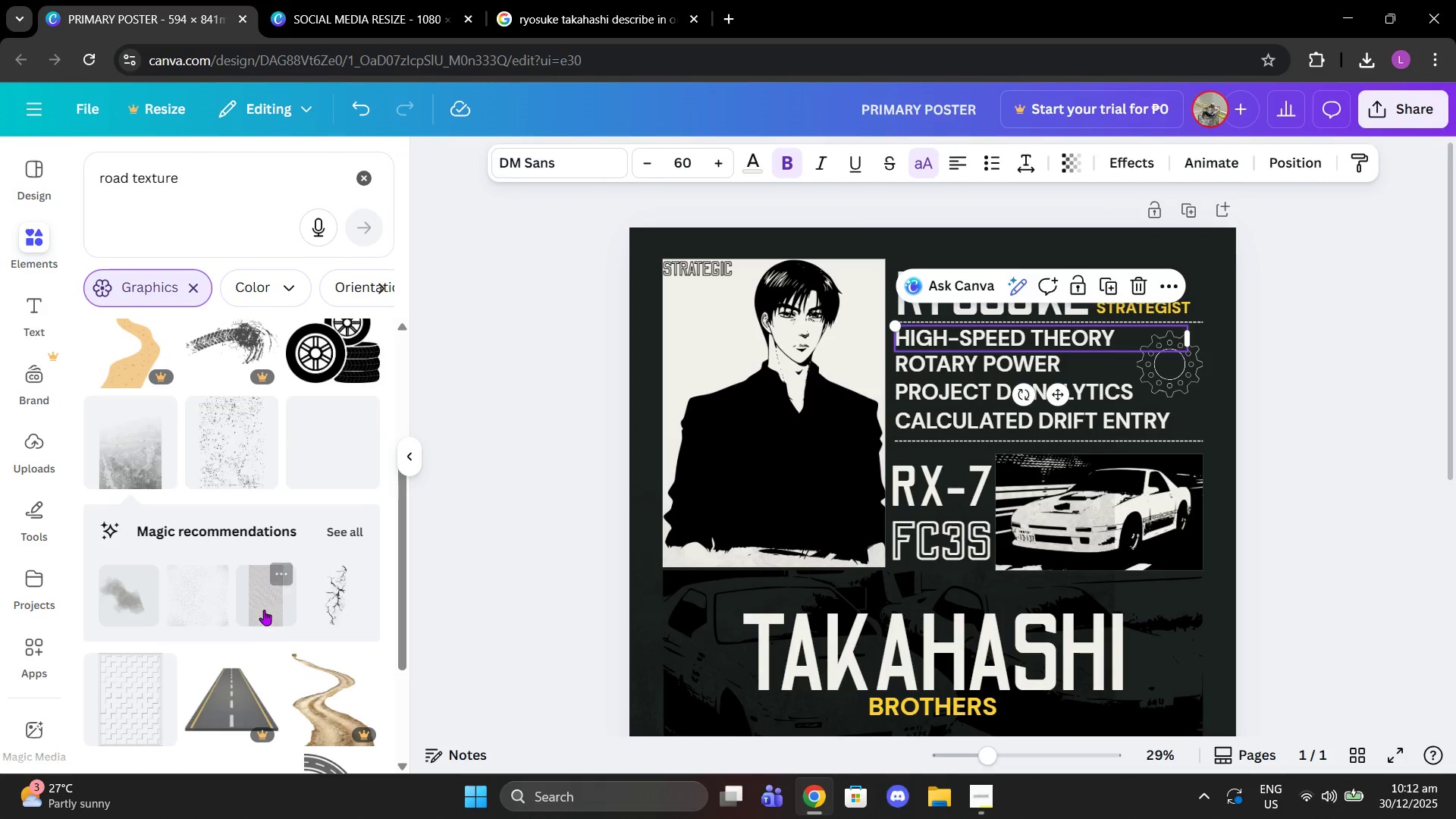 
left_click([264, 610])
 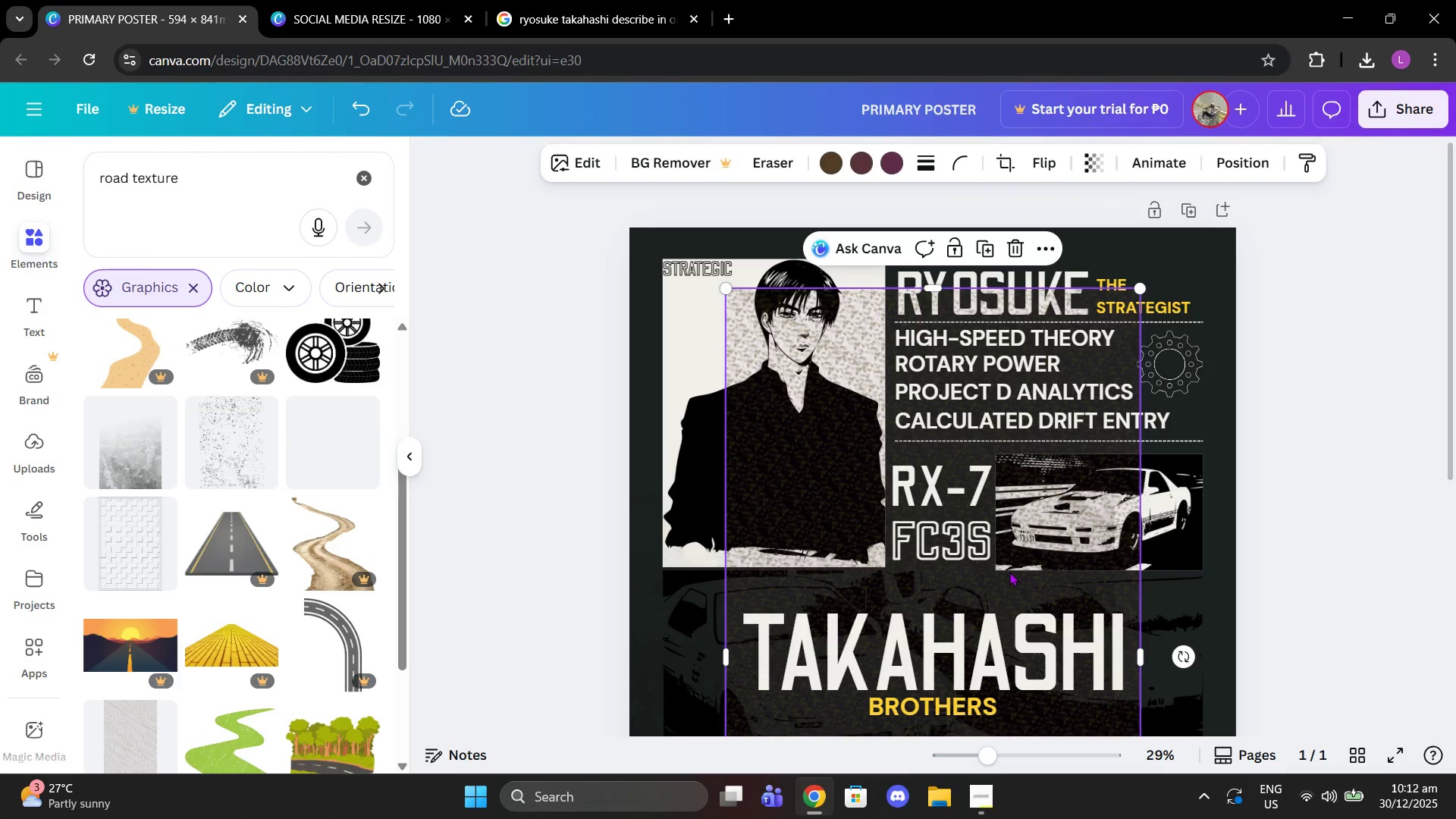 
left_click_drag(start_coordinate=[990, 570], to_coordinate=[850, 507])
 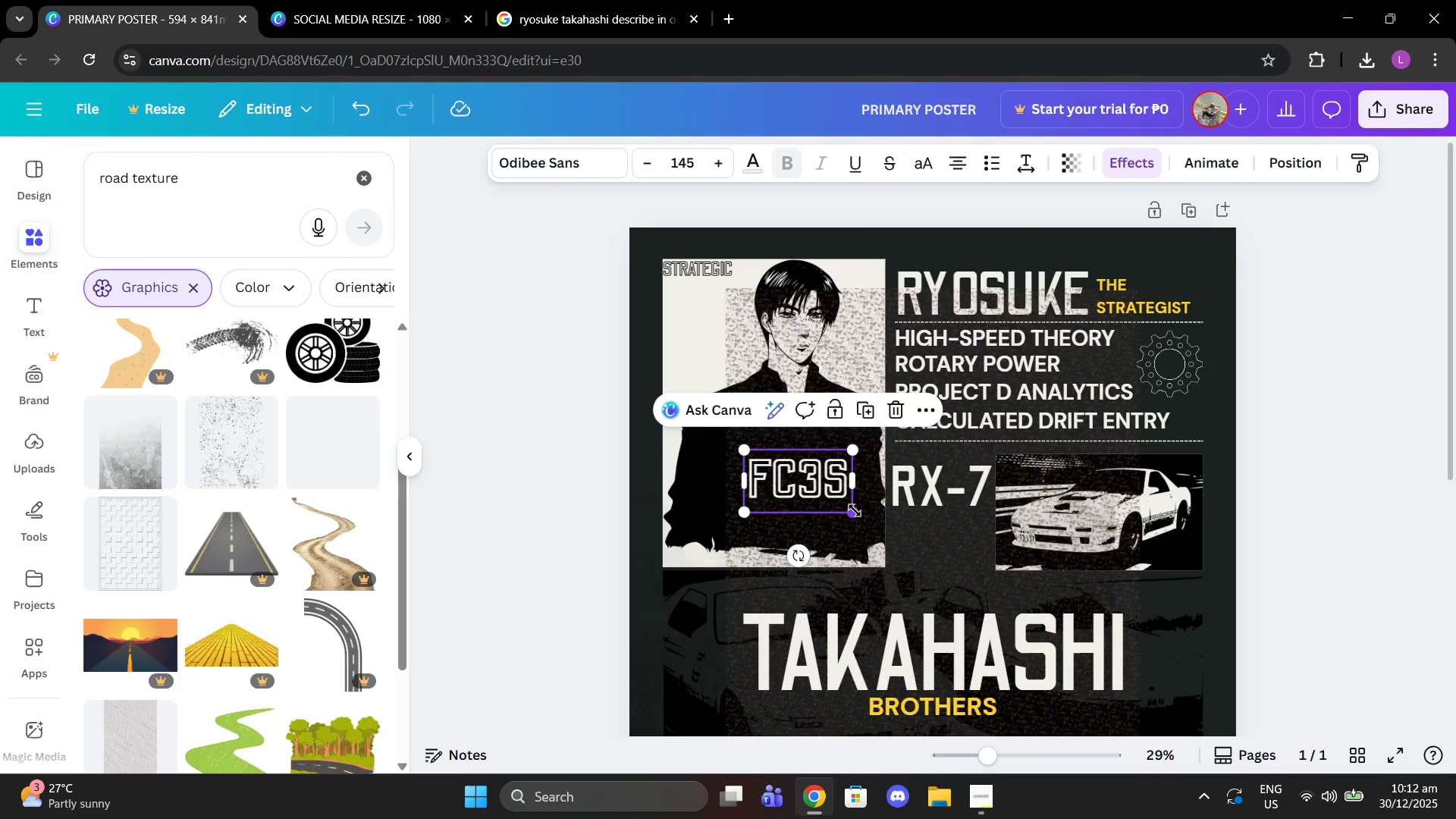 
key(Control+Z)
 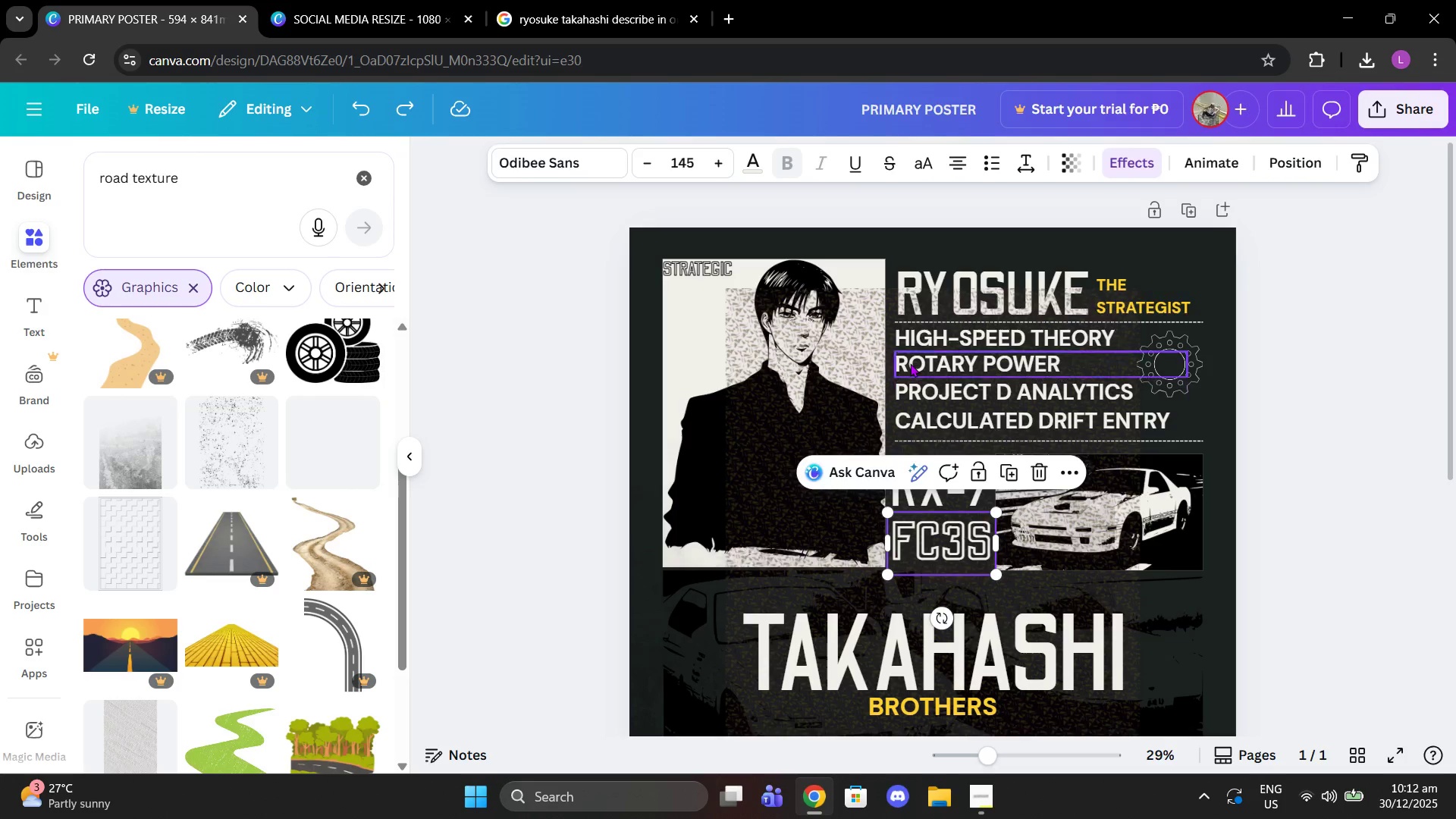 
left_click([910, 363])
 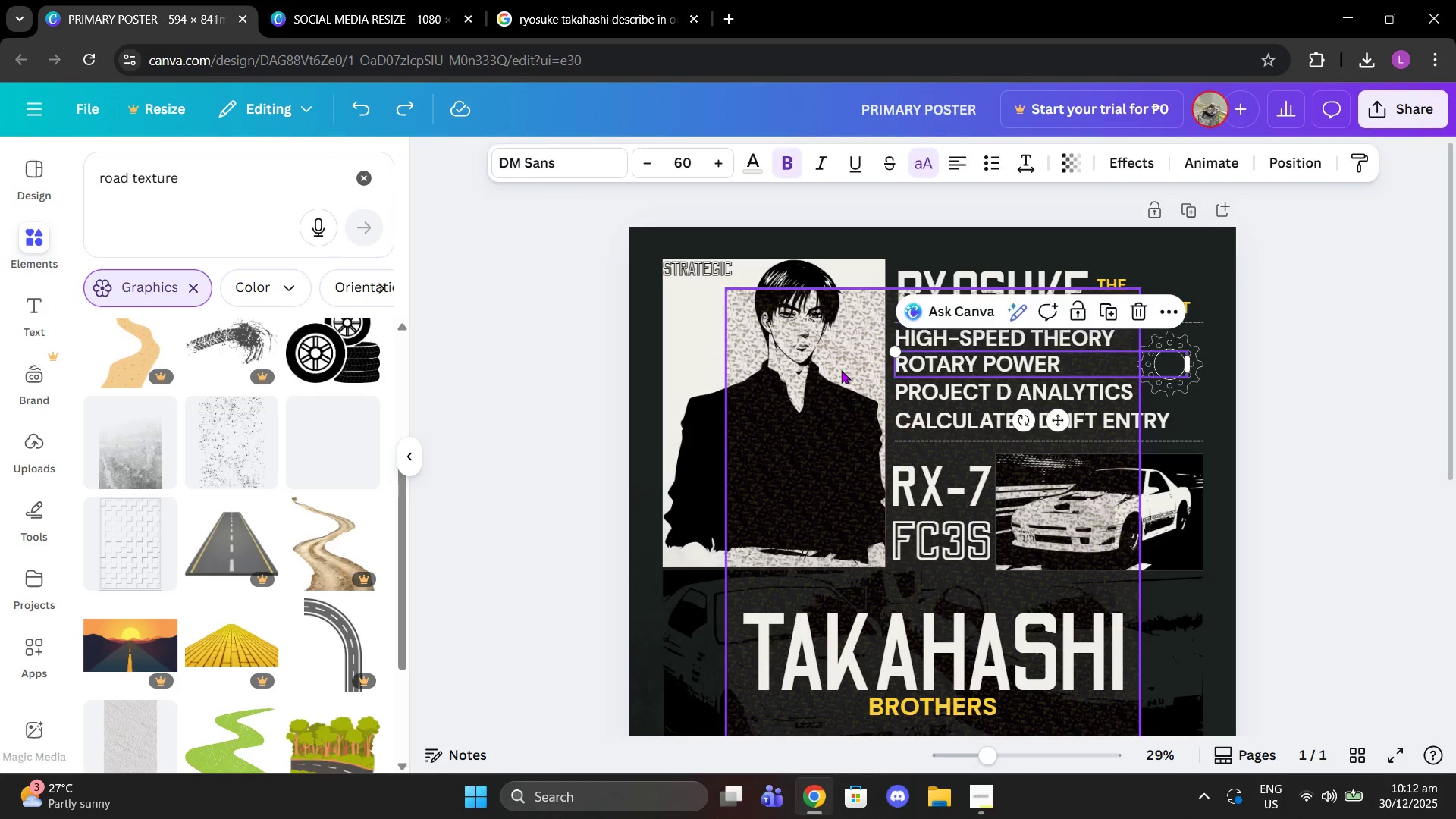 
left_click([841, 370])
 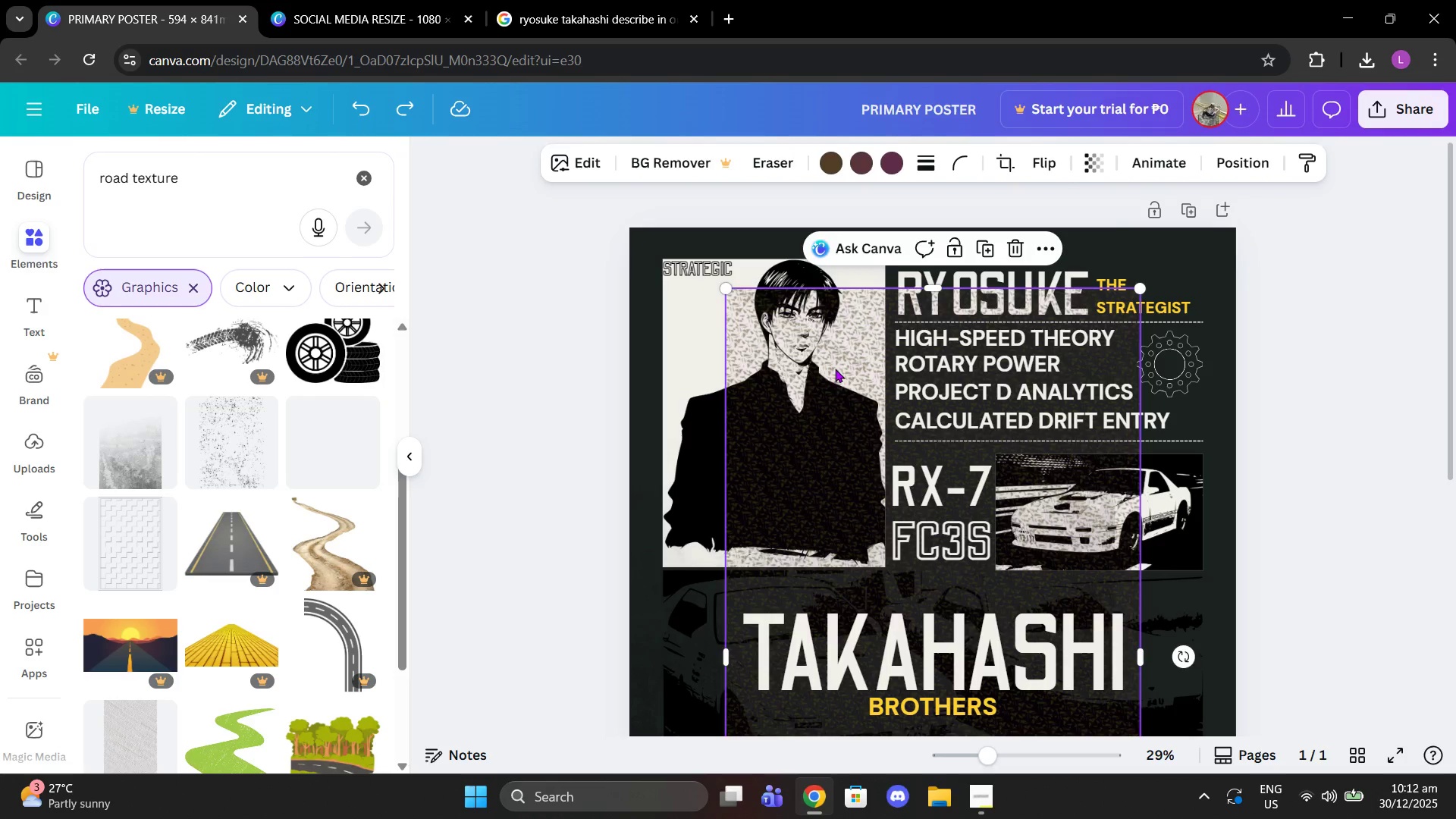 
left_click_drag(start_coordinate=[841, 370], to_coordinate=[745, 309])
 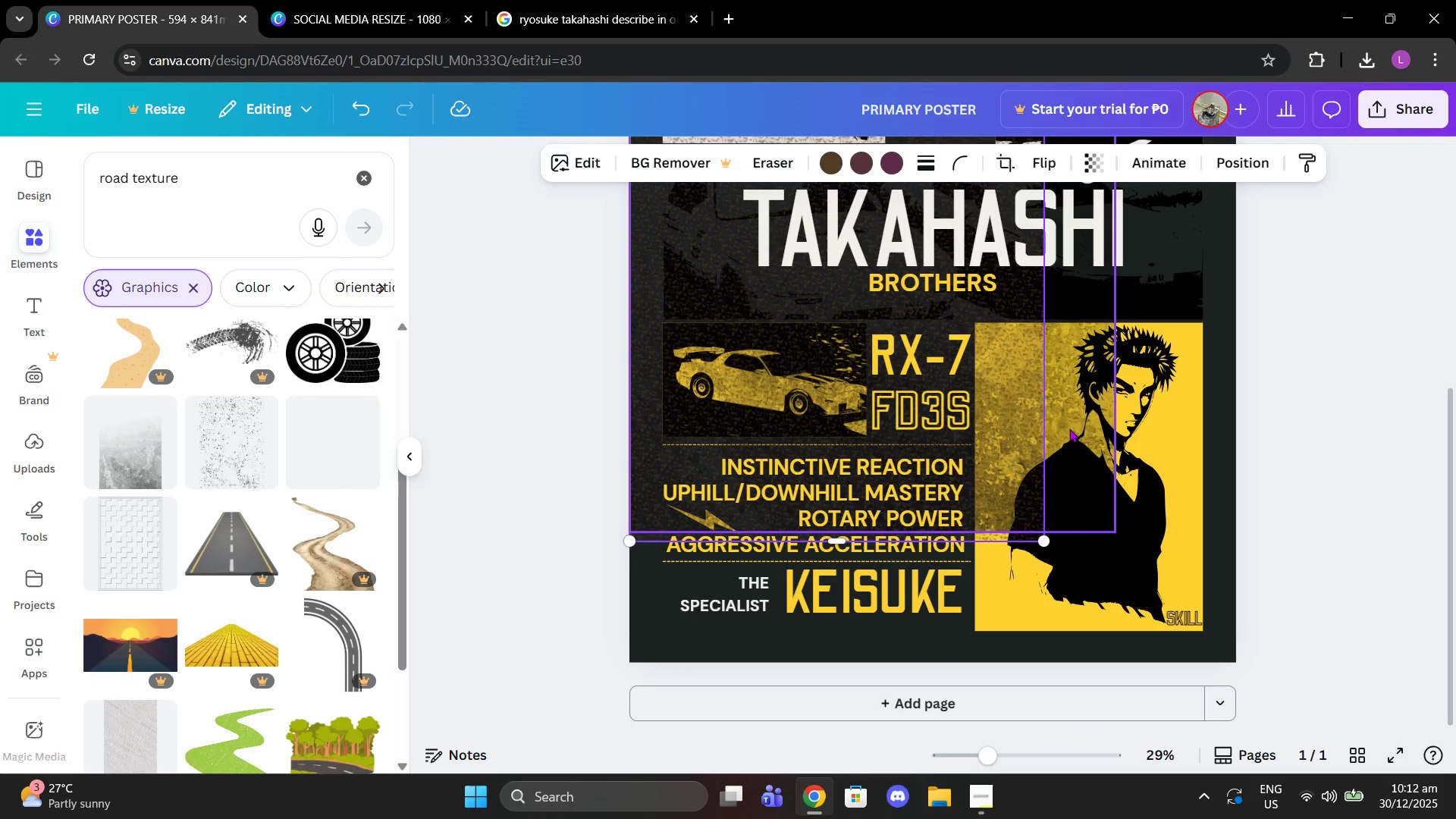 
scroll: coordinate [1072, 429], scroll_direction: down, amount: 4.0
 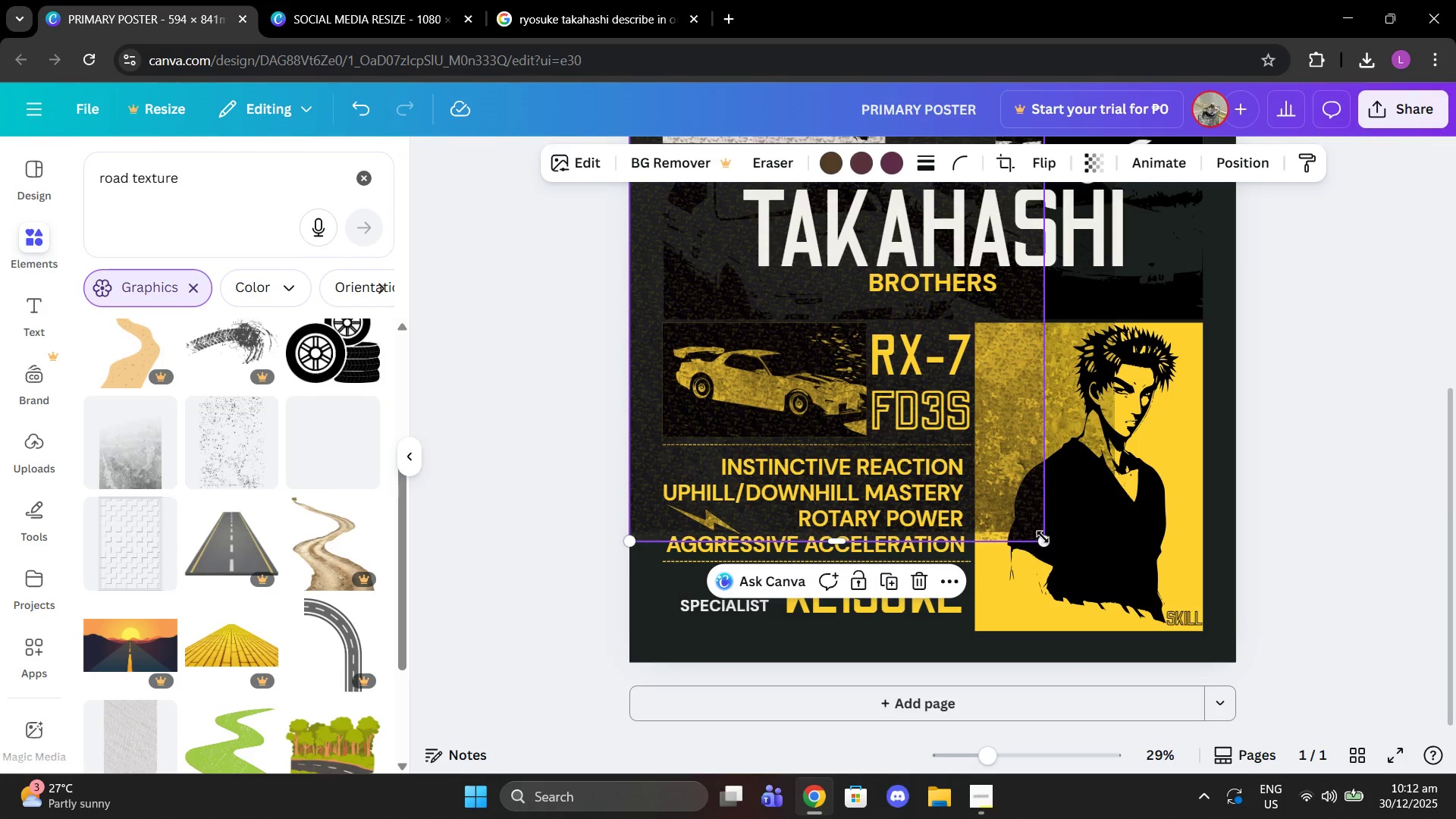 
left_click_drag(start_coordinate=[1043, 538], to_coordinate=[1389, 817])
 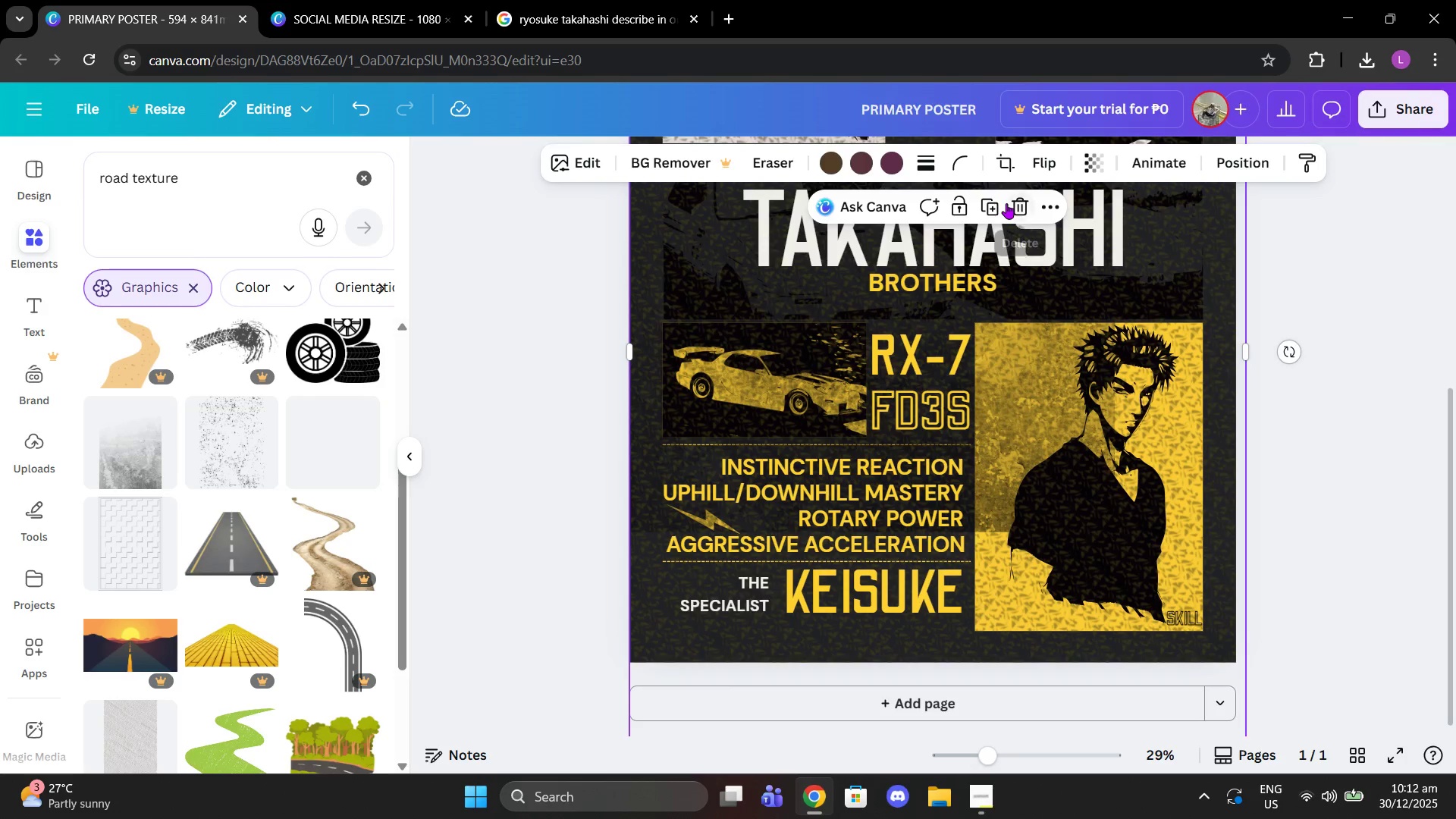 
left_click([1023, 206])
 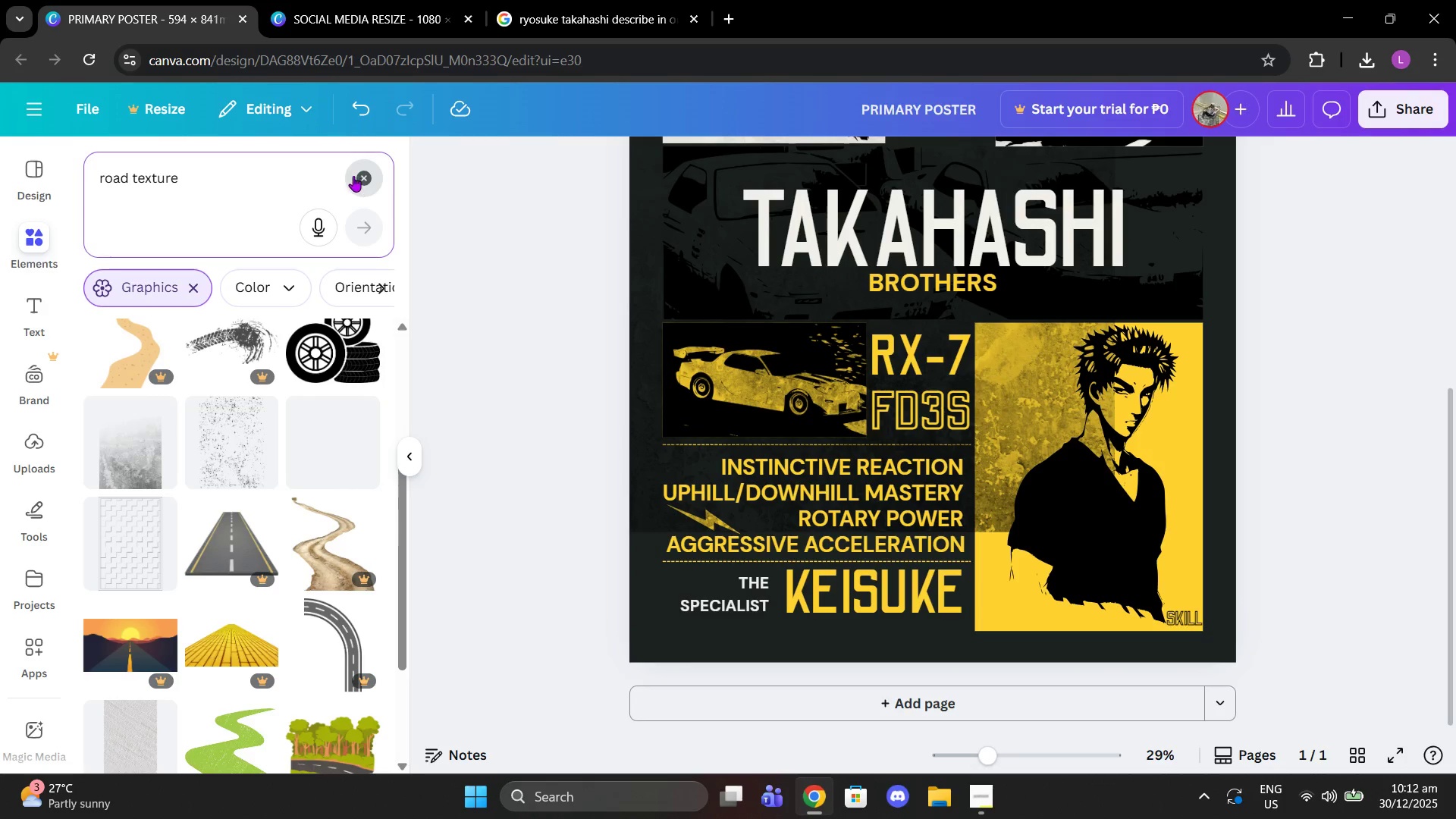 
double_click([320, 170])
 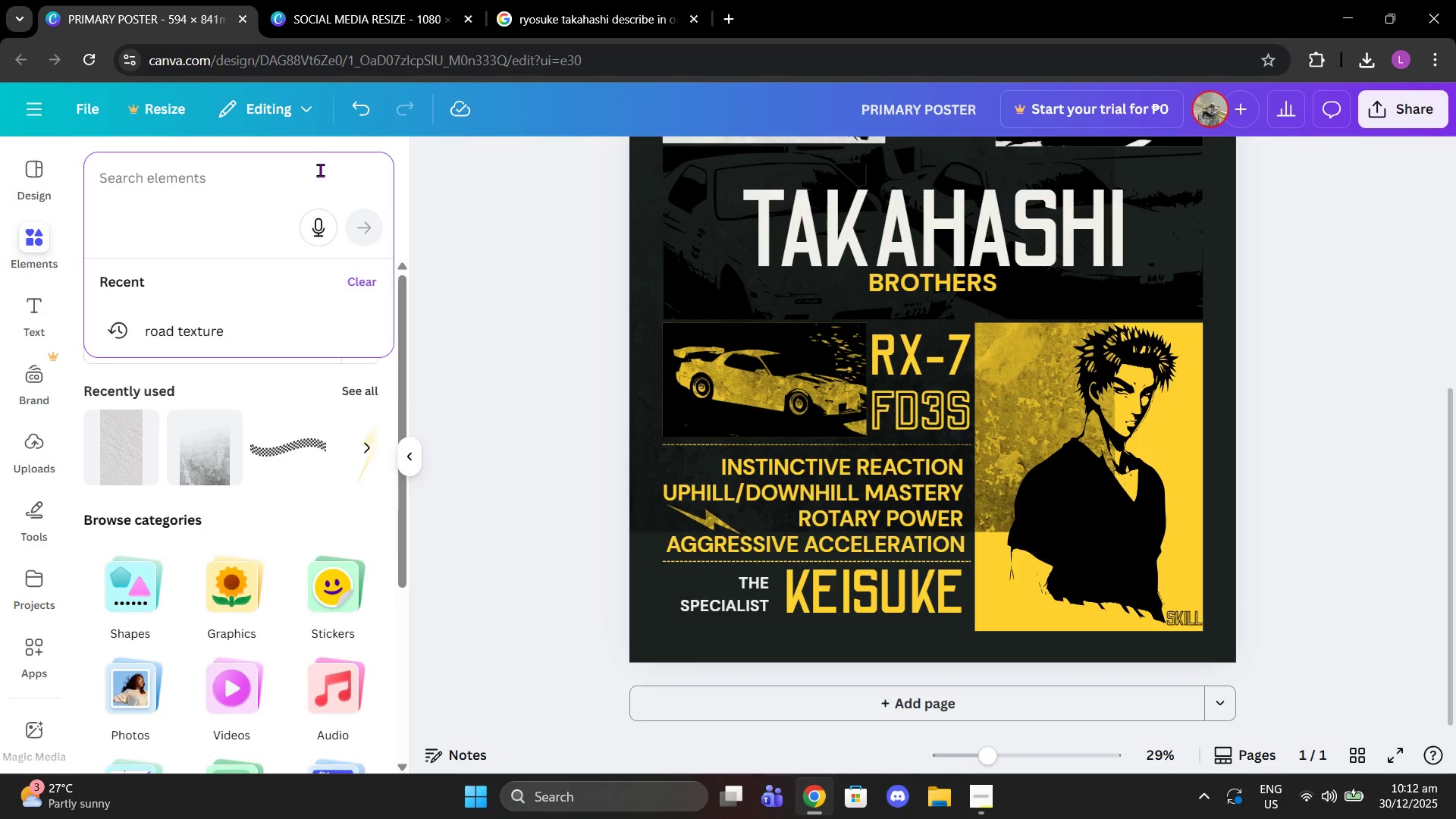 
type(crumpled paper)
 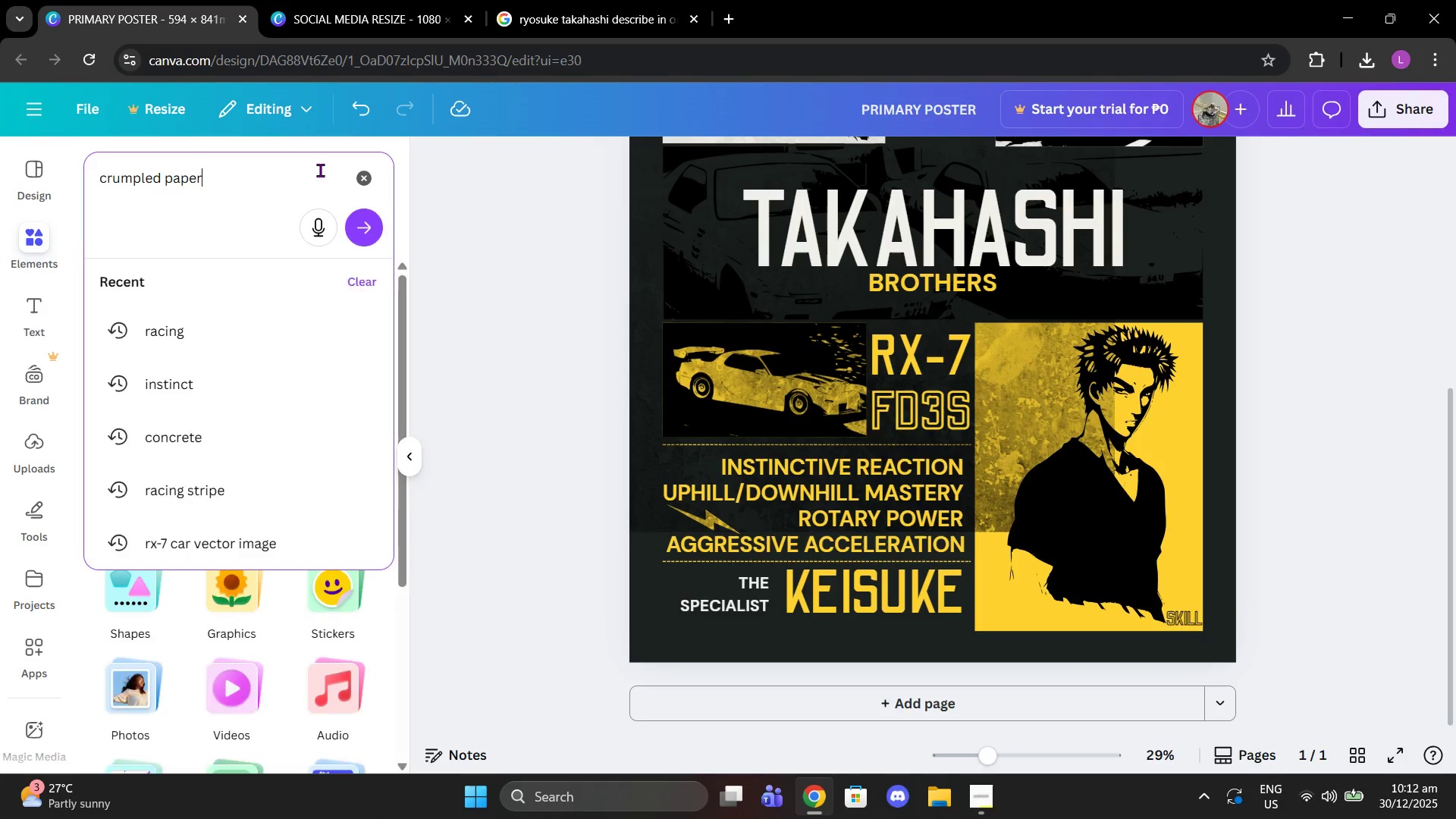 
key(Enter)
 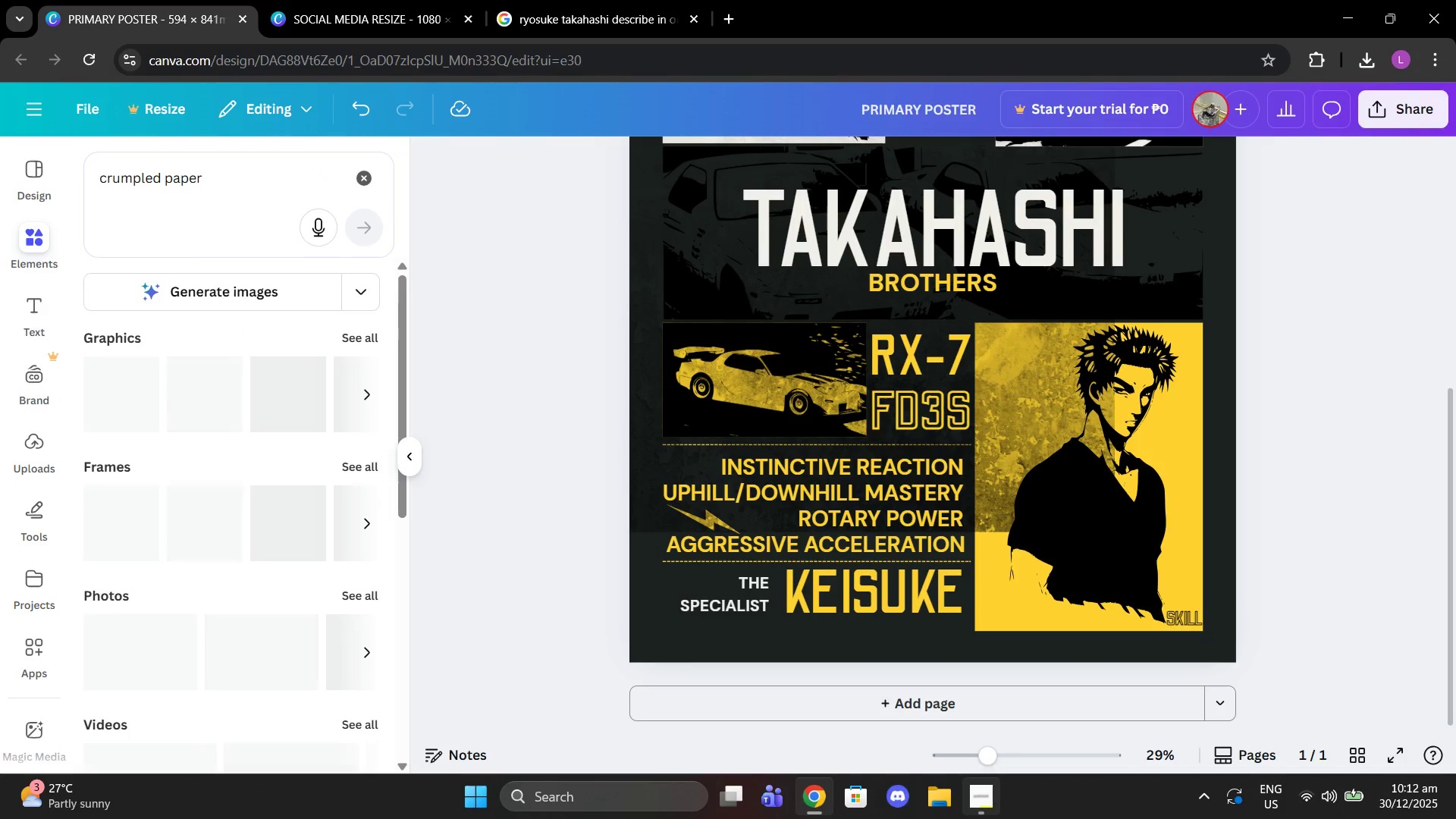 
left_click([977, 817])